 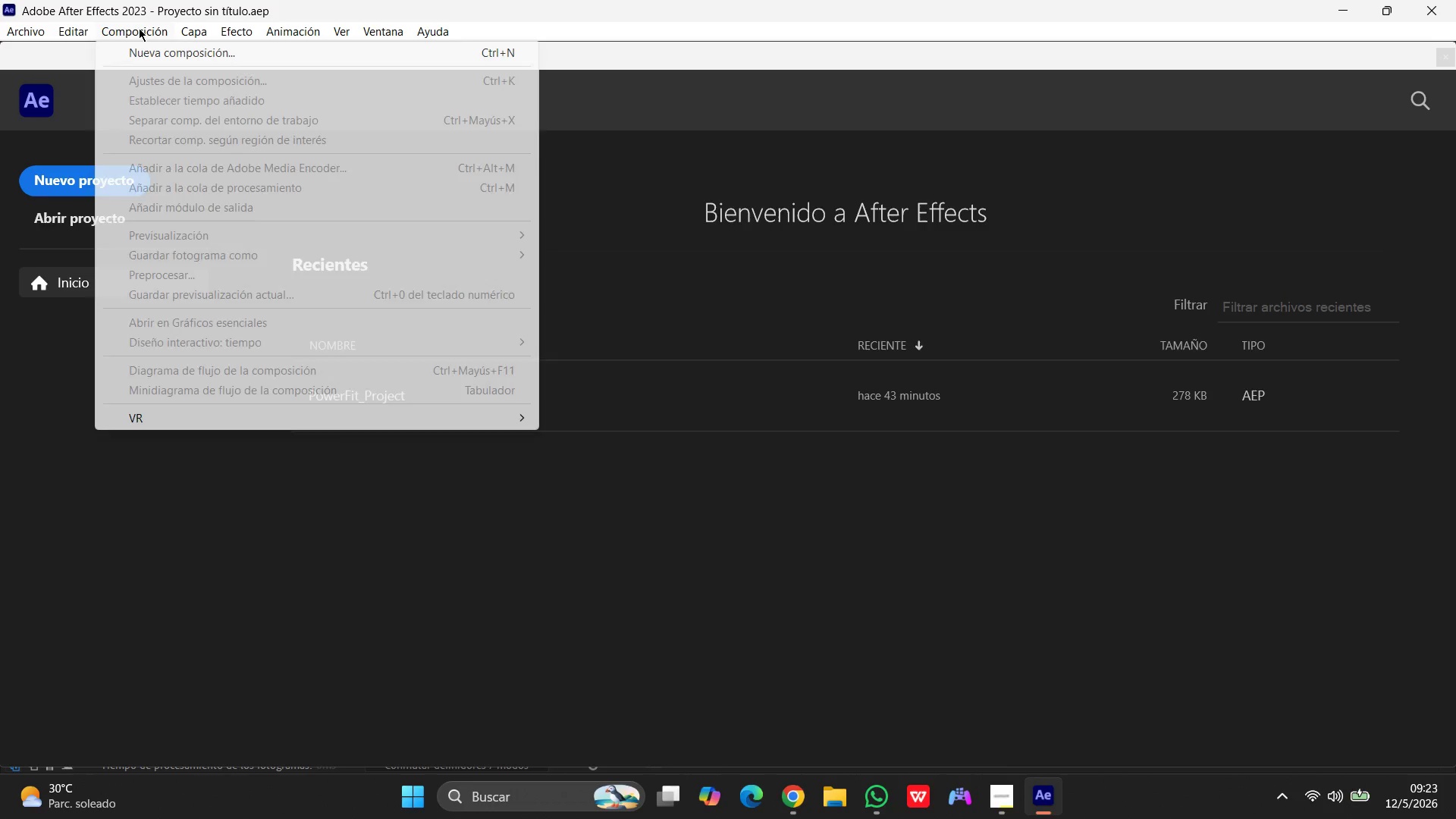 
left_click([162, 49])
 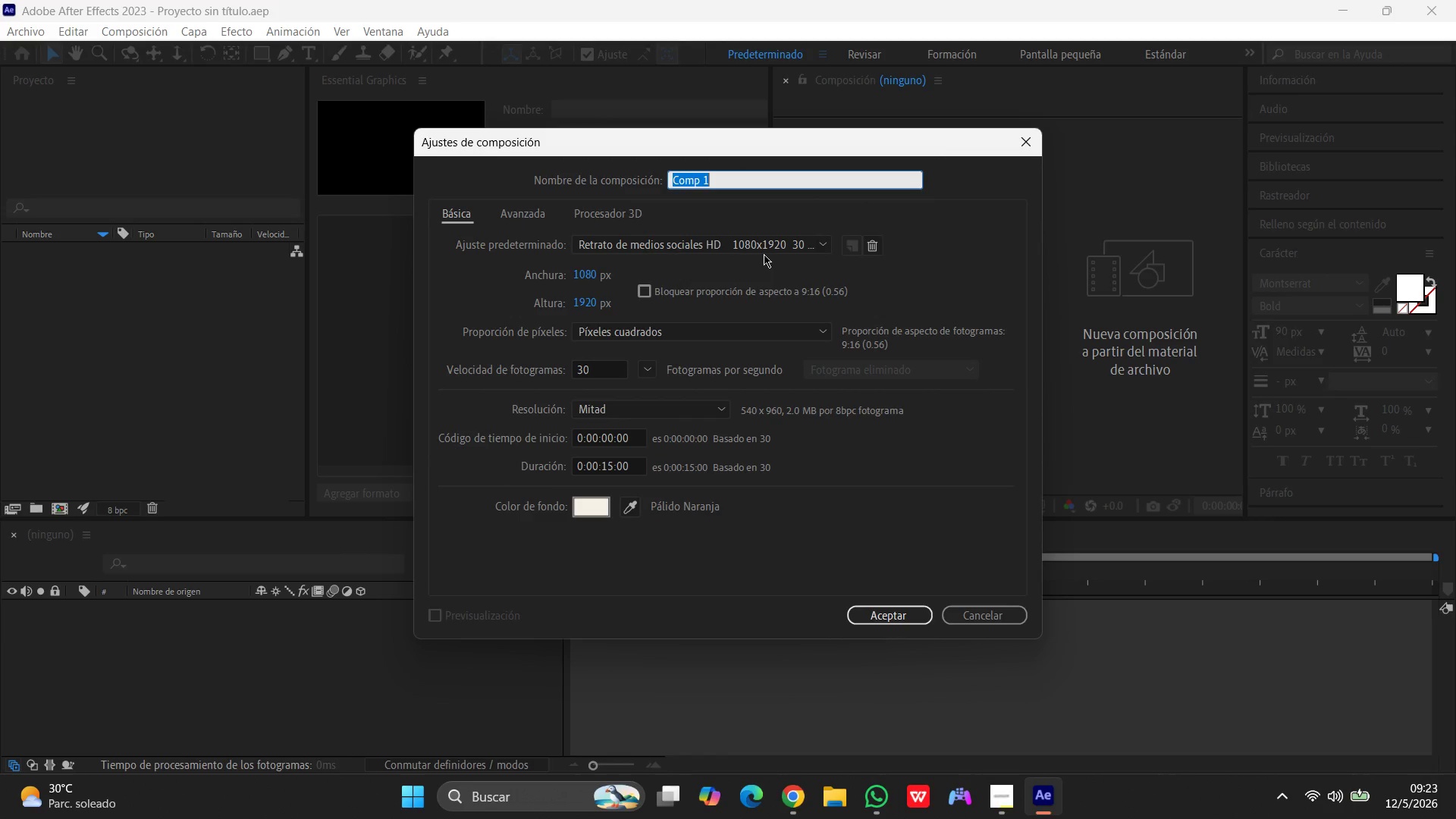 
type(SproutTRA)
key(Backspace)
key(Backspace)
type(rack_Intro)
 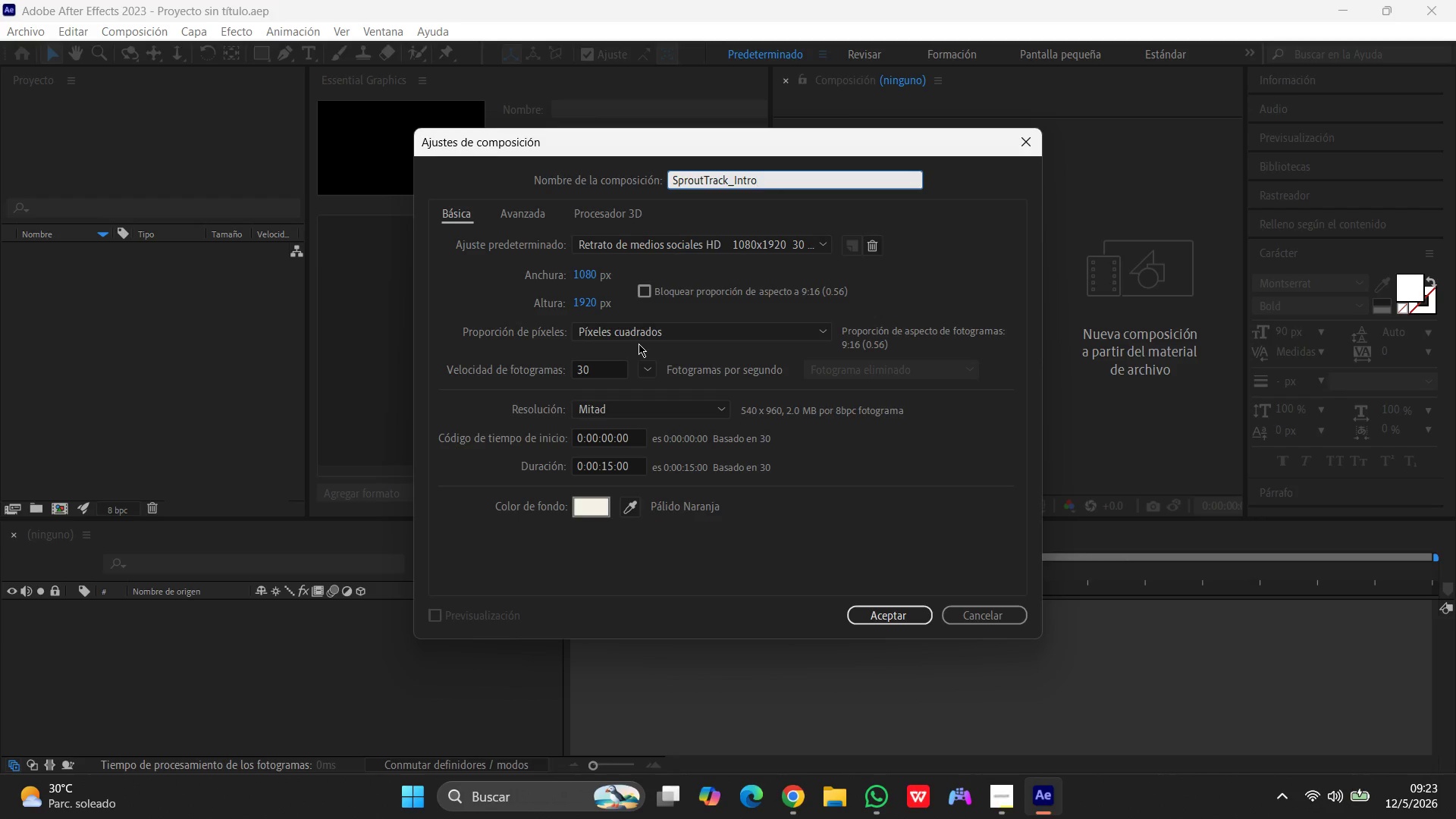 
wait(9.72)
 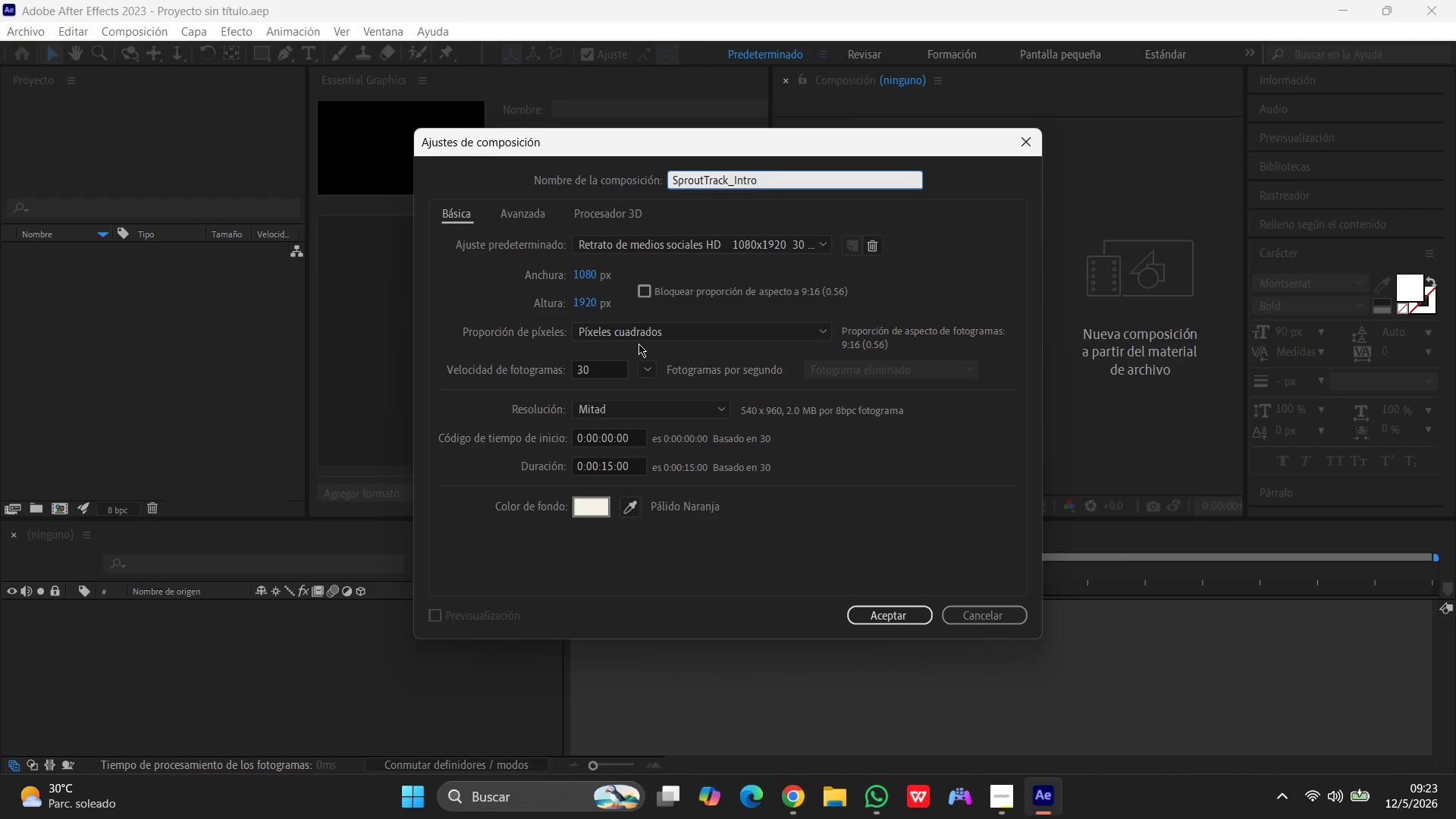 
left_click([613, 466])
 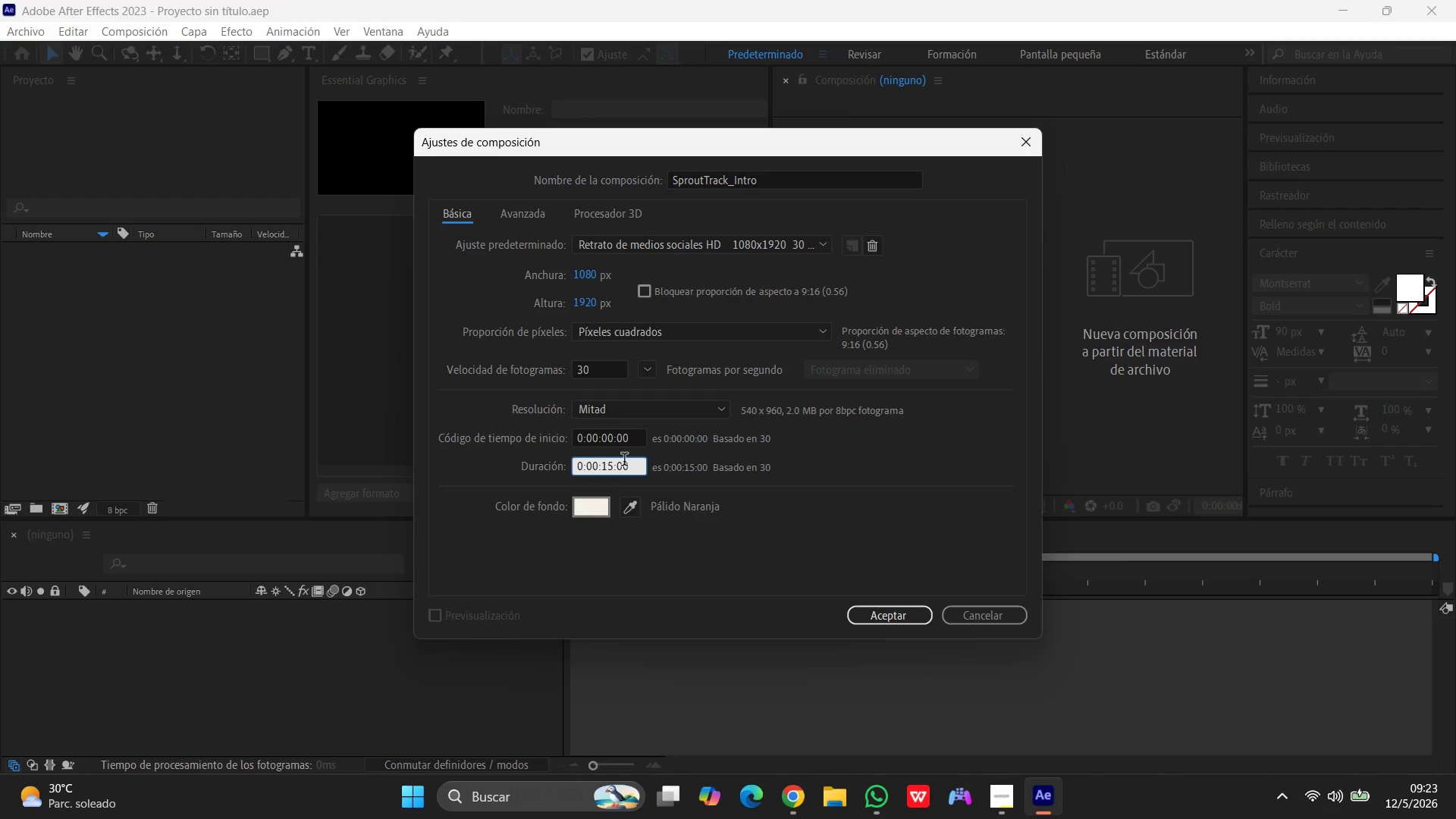 
key(Backspace)
 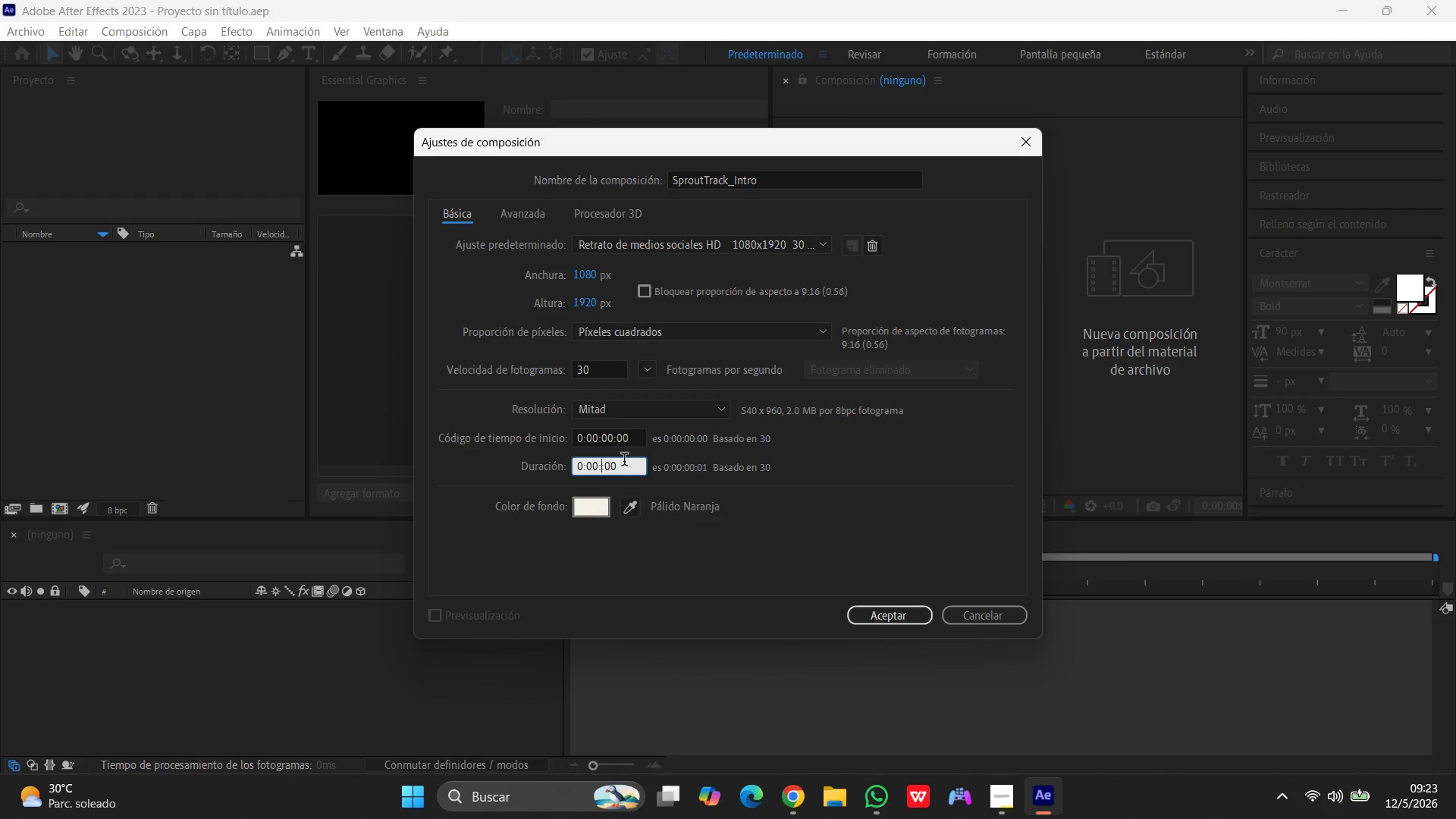 
key(Backspace)
 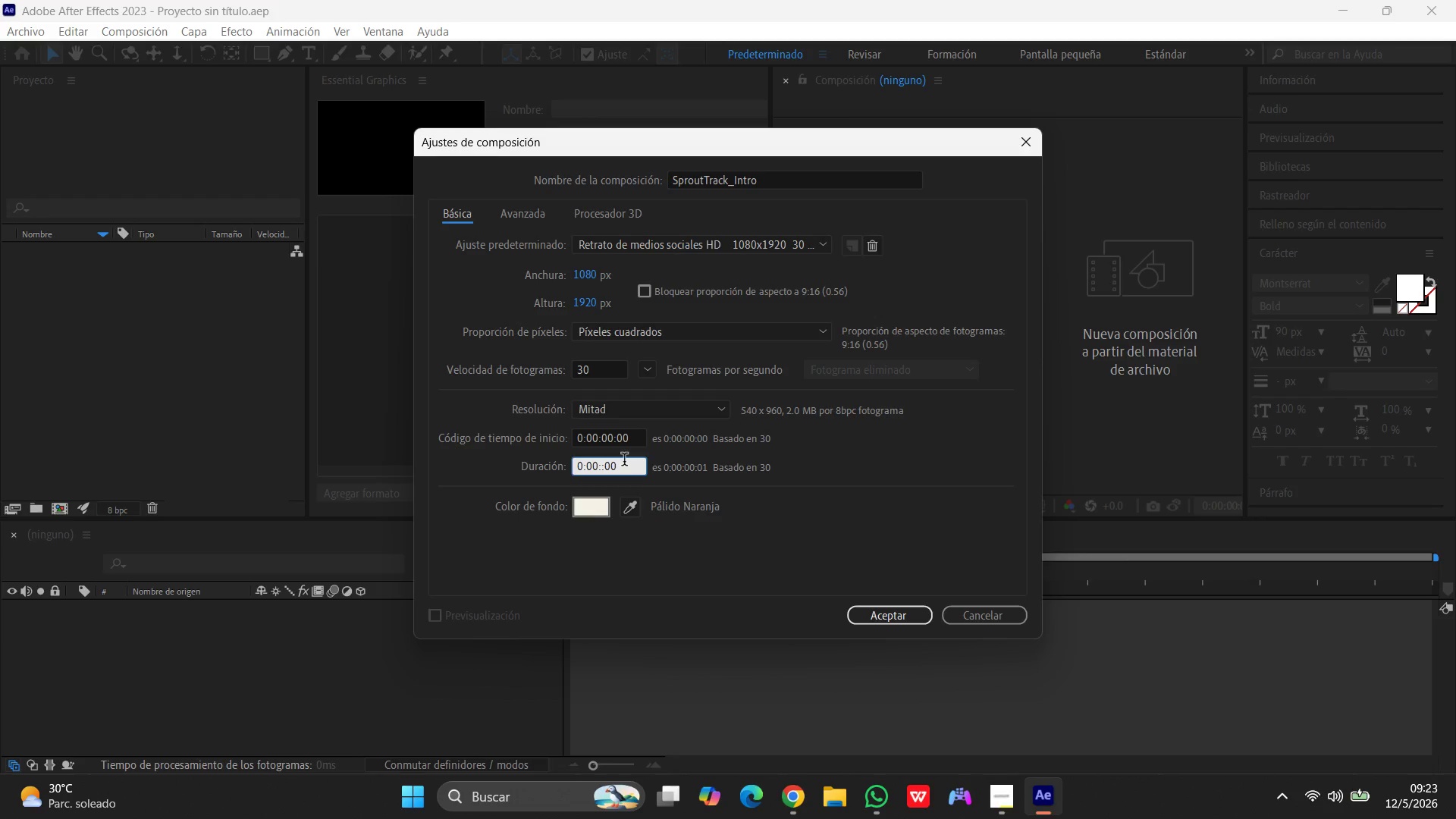 
key(Numpad5)
 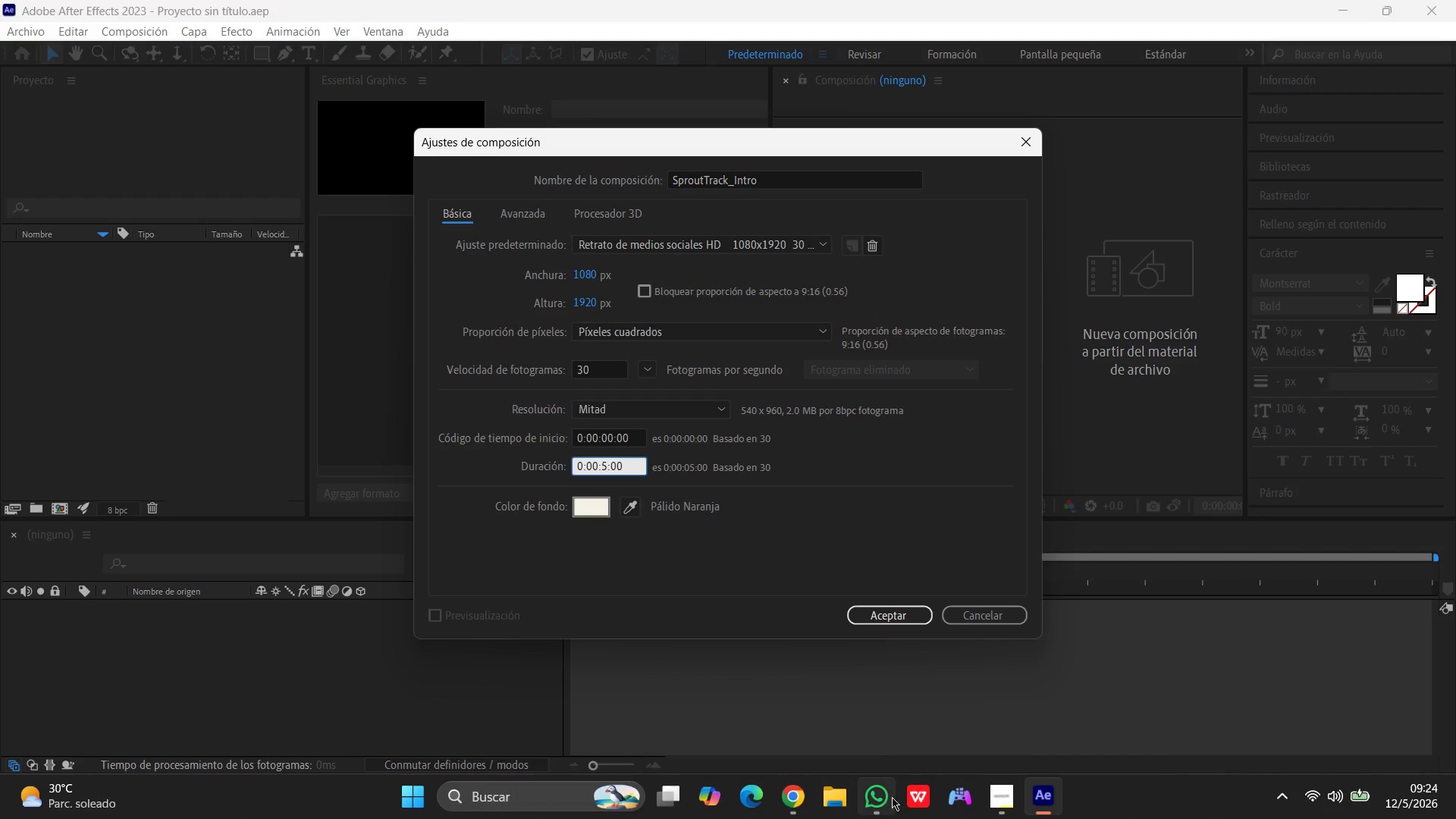 
left_click([999, 799])